 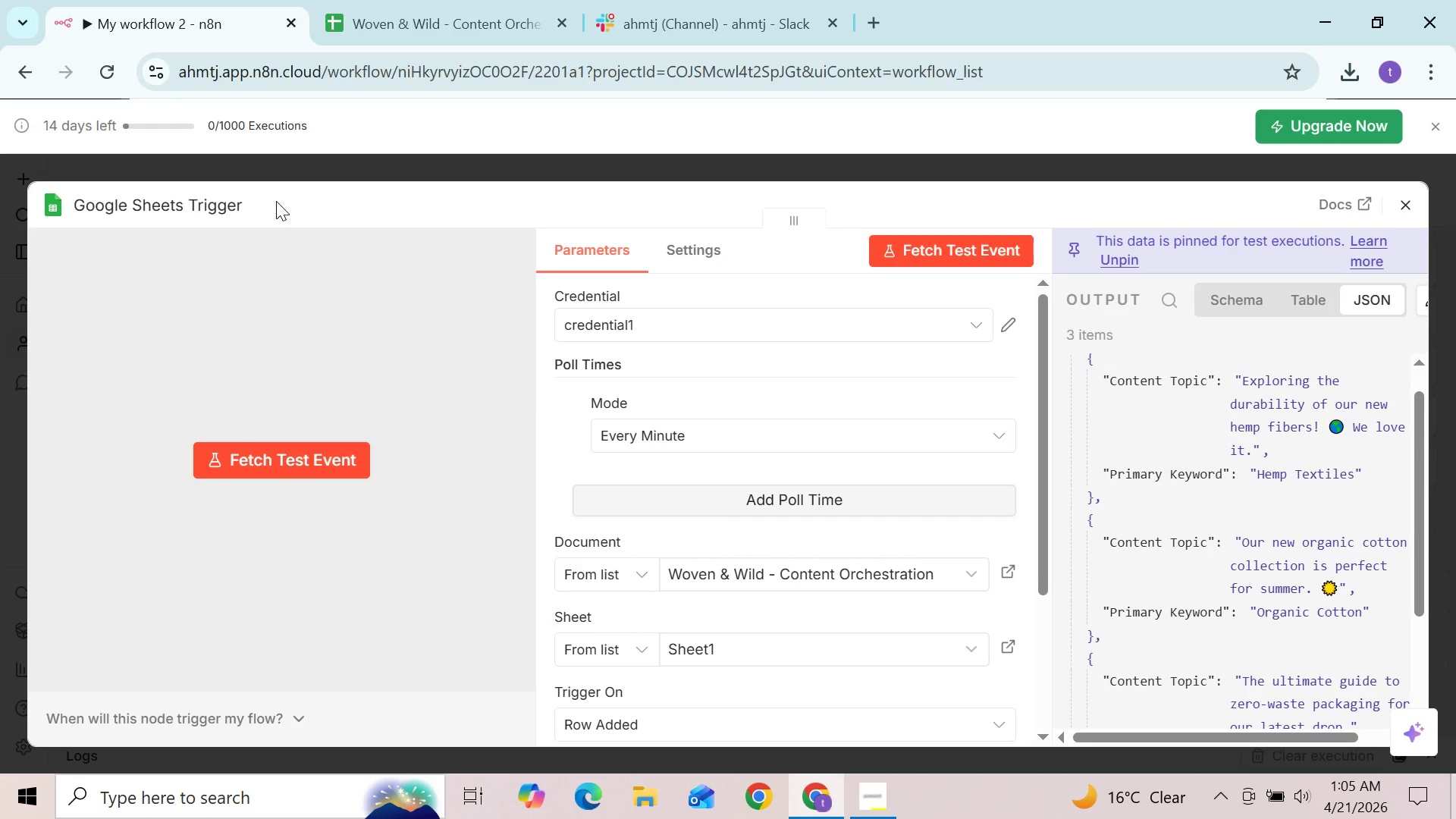 
left_click([1400, 211])
 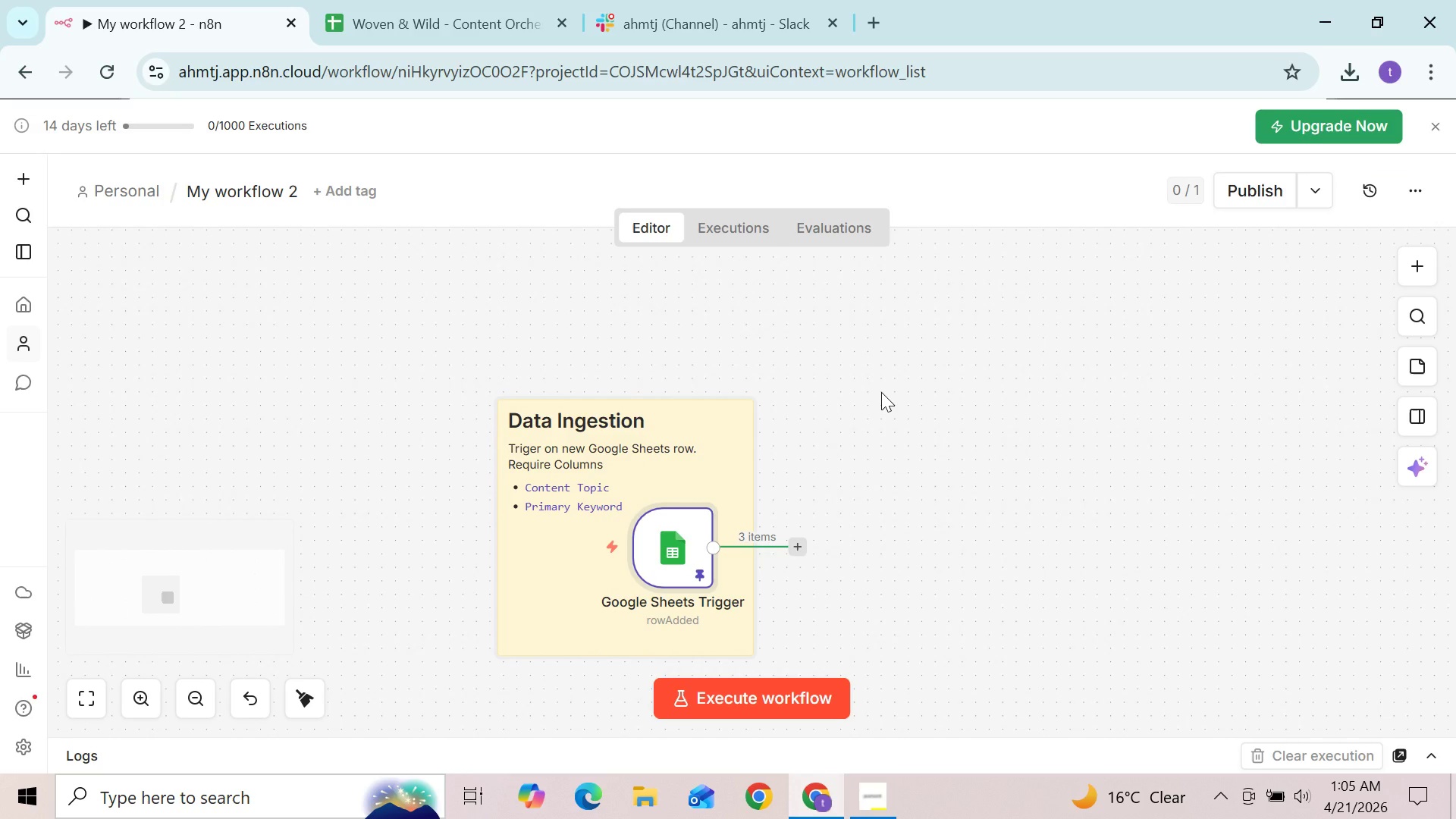 
left_click([881, 392])
 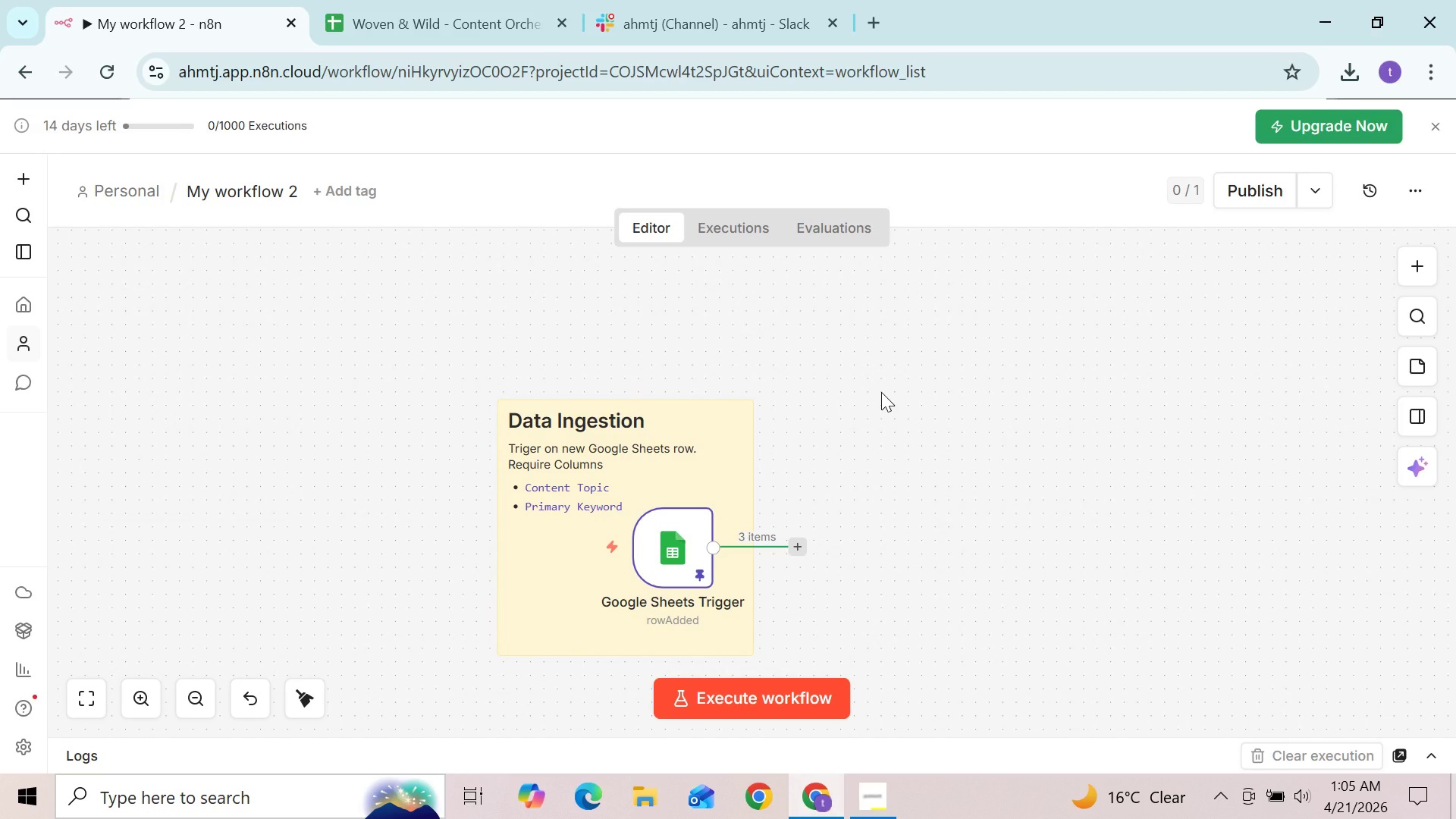 
key(Meta+V)
 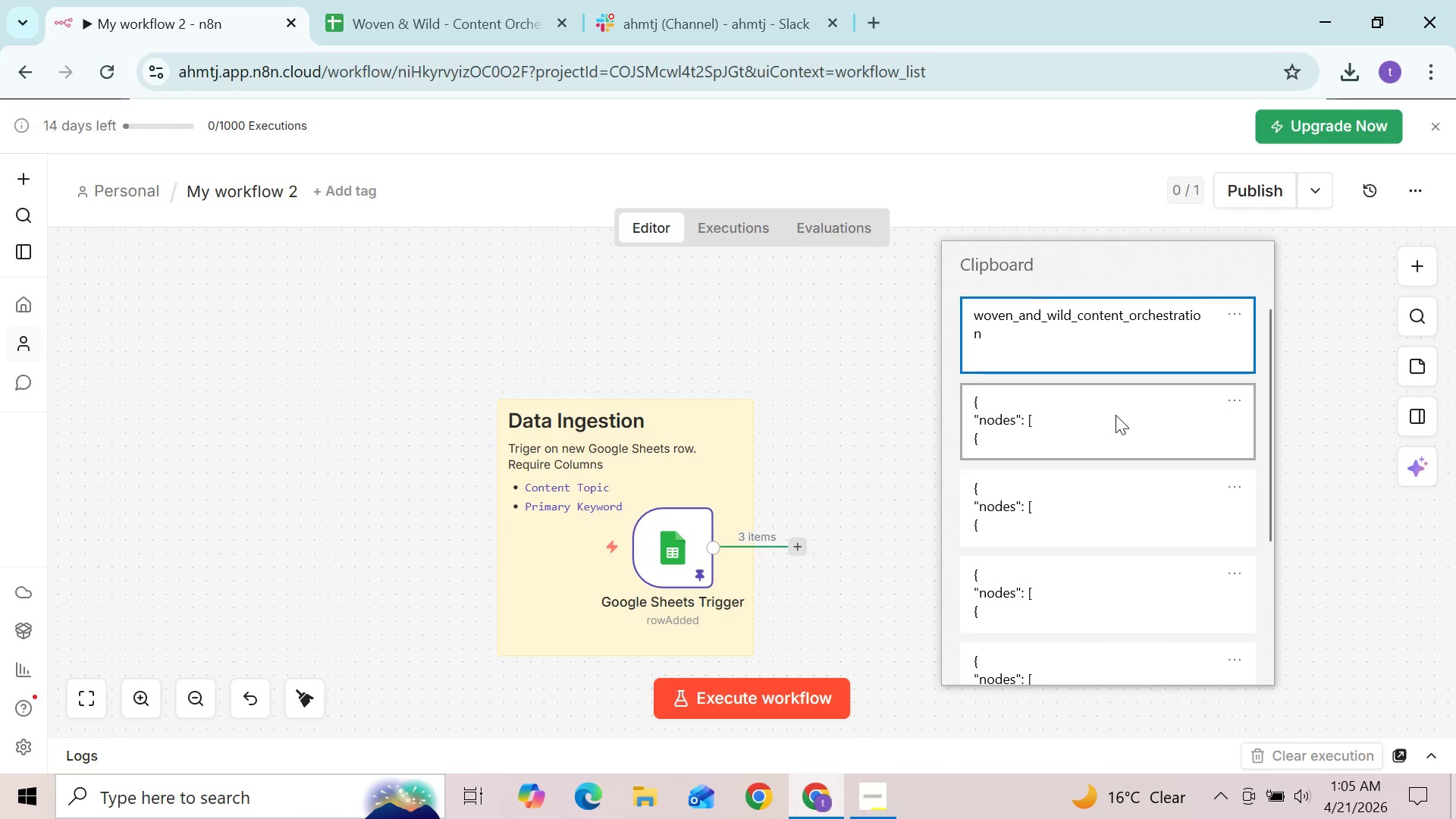 
left_click([1116, 415])
 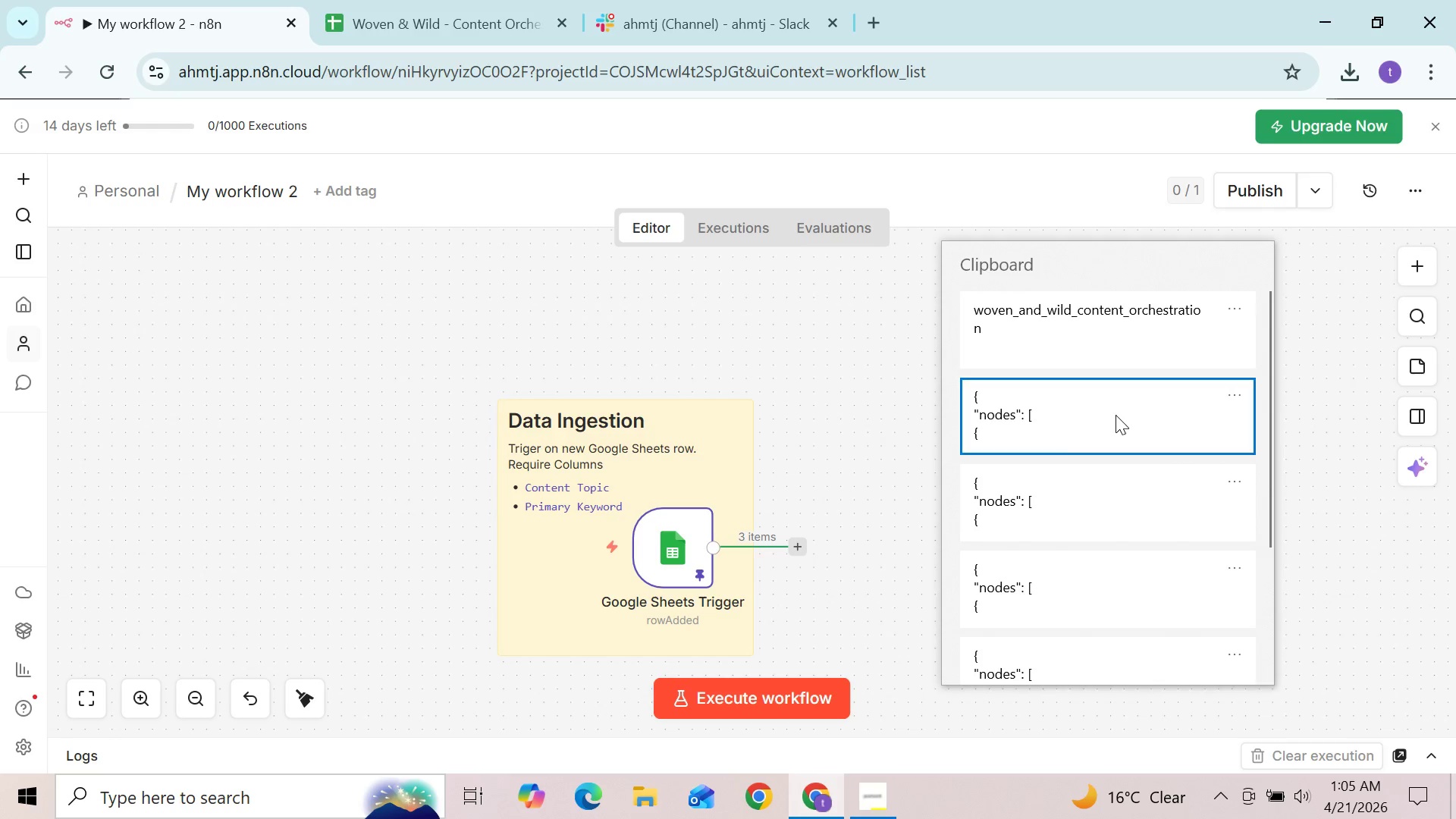 
key(Control+ControlLeft)
 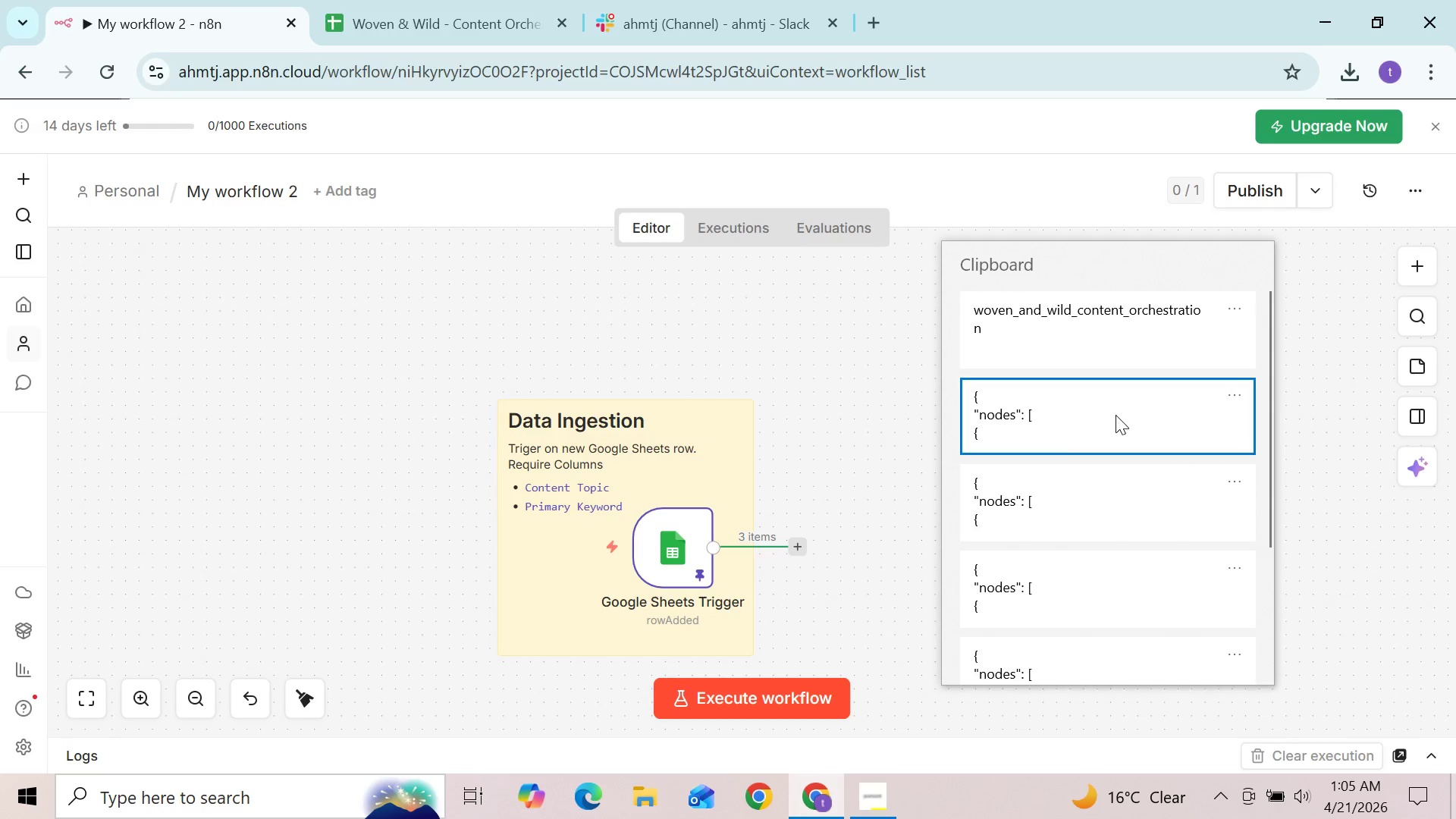 
key(Control+V)
 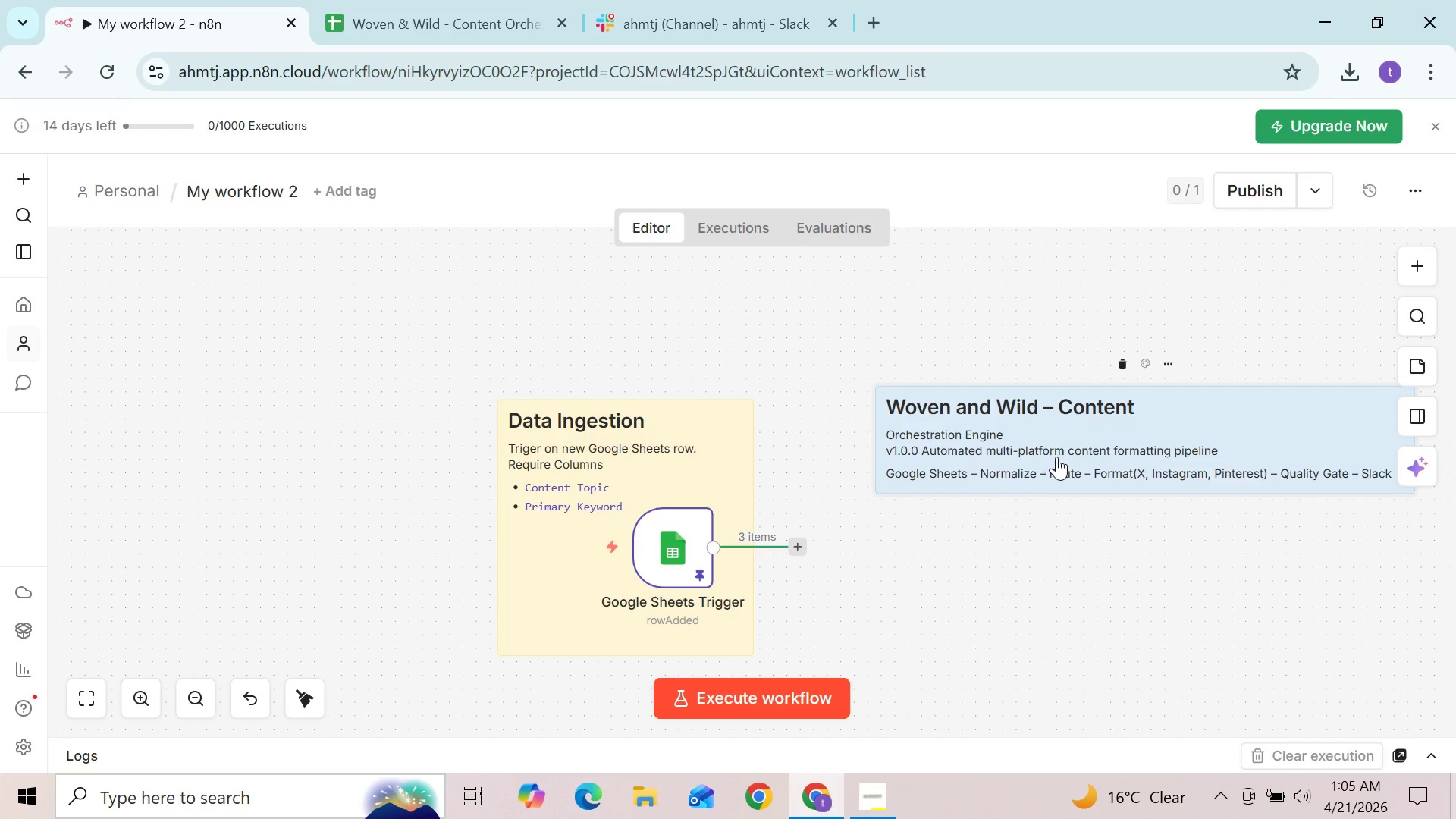 
left_click_drag(start_coordinate=[1056, 457], to_coordinate=[764, 325])
 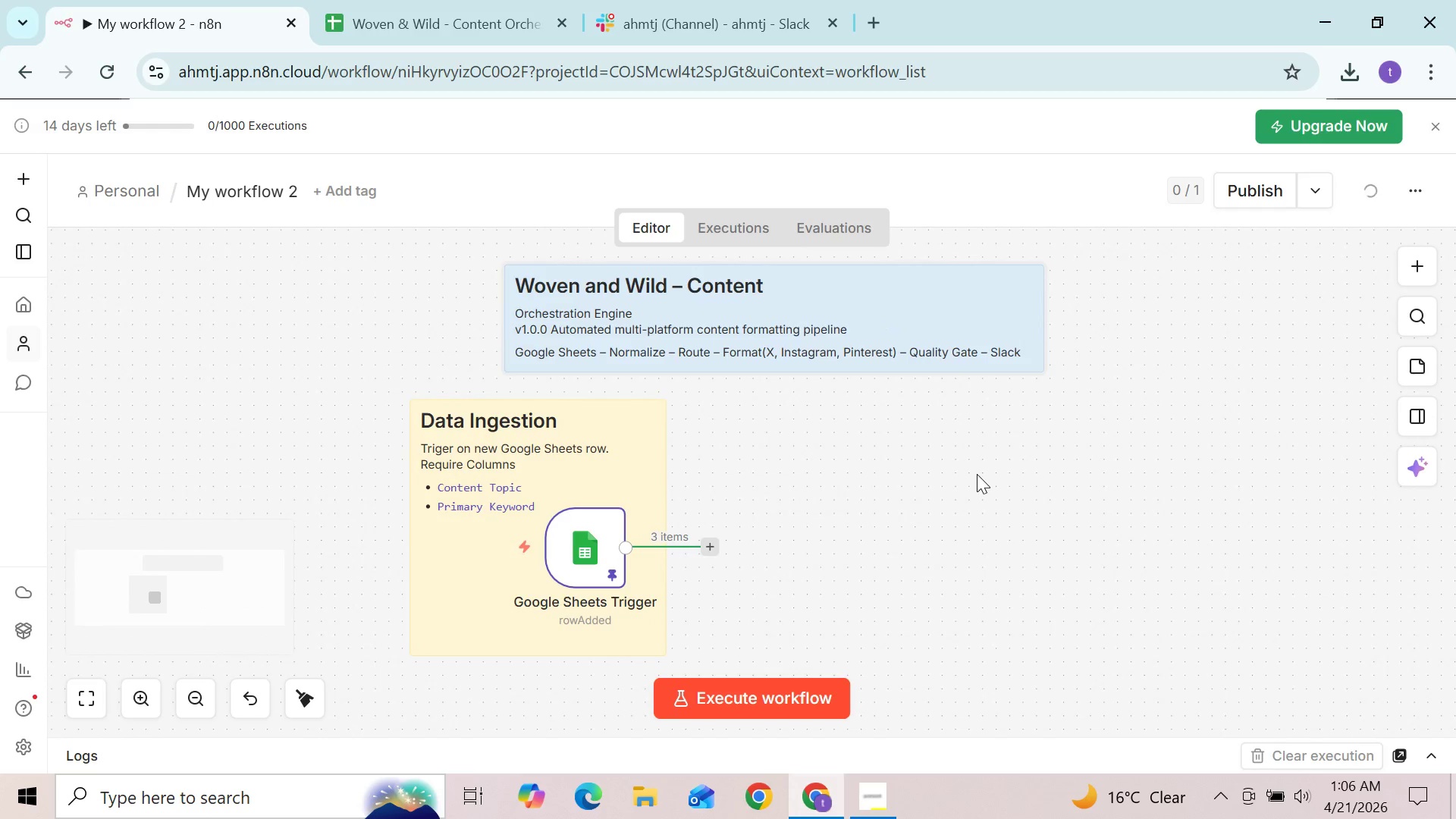 
left_click_drag(start_coordinate=[927, 296], to_coordinate=[1053, 292])
 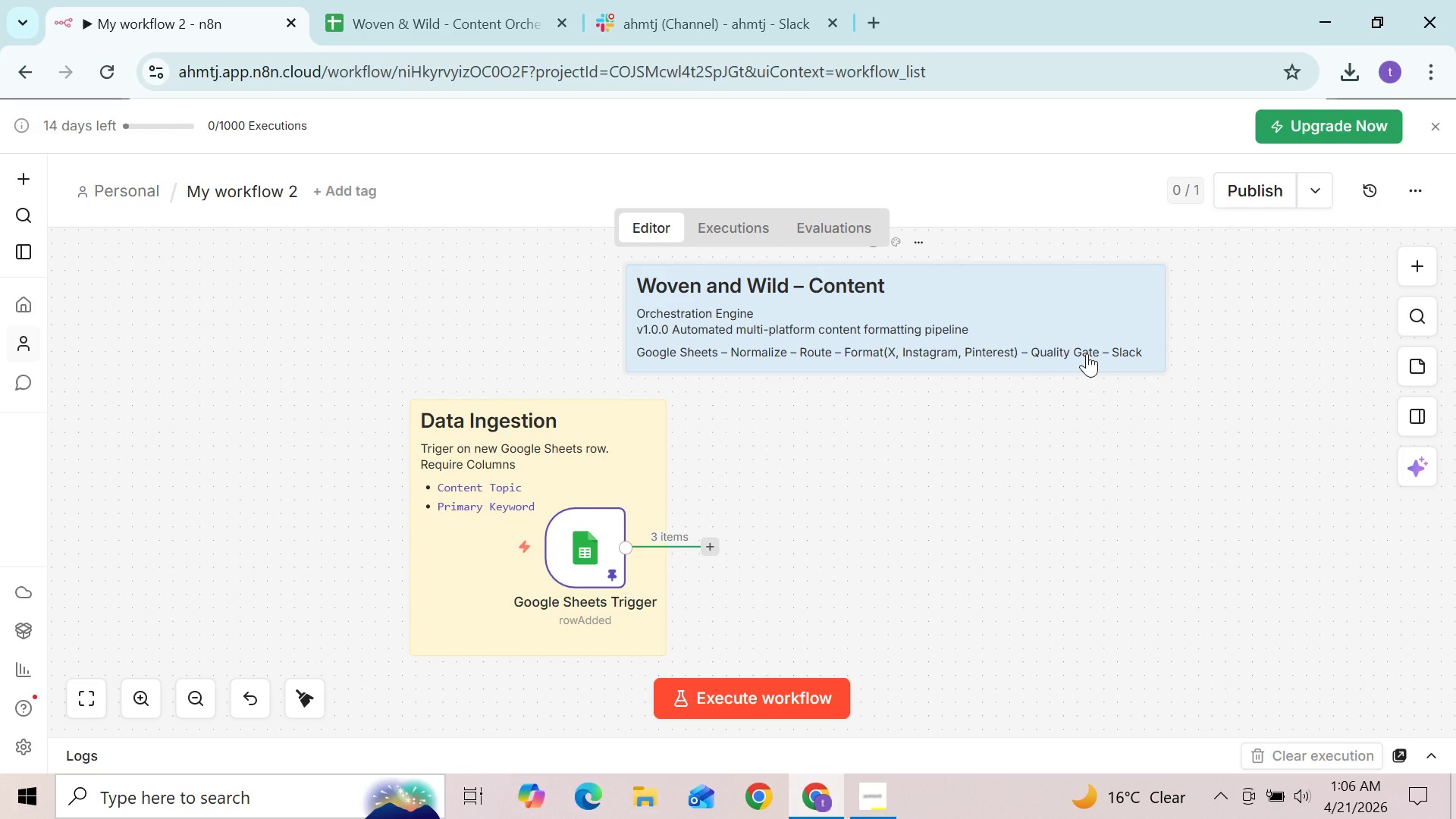 
wait(12.42)
 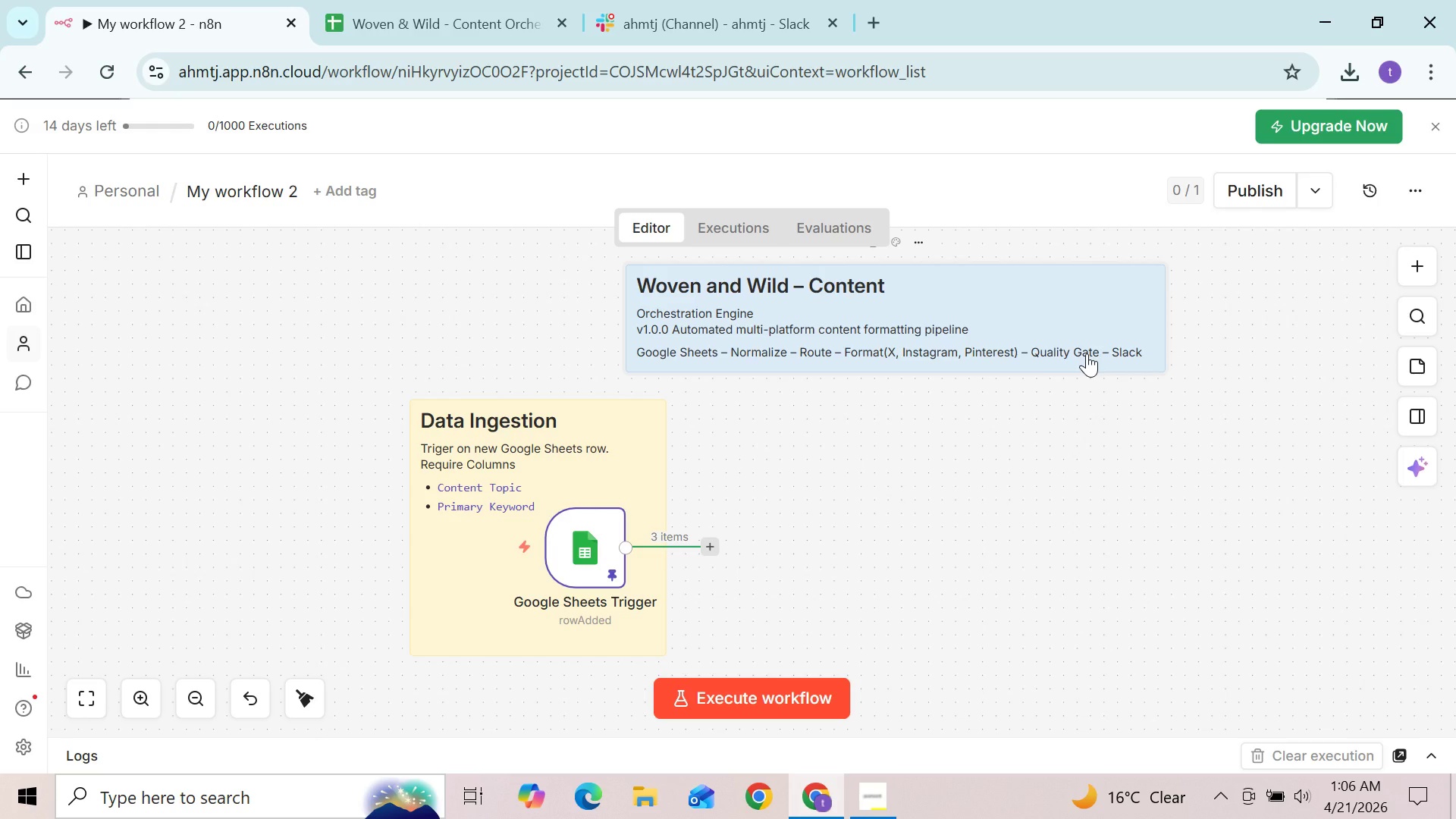 
double_click([841, 284])
 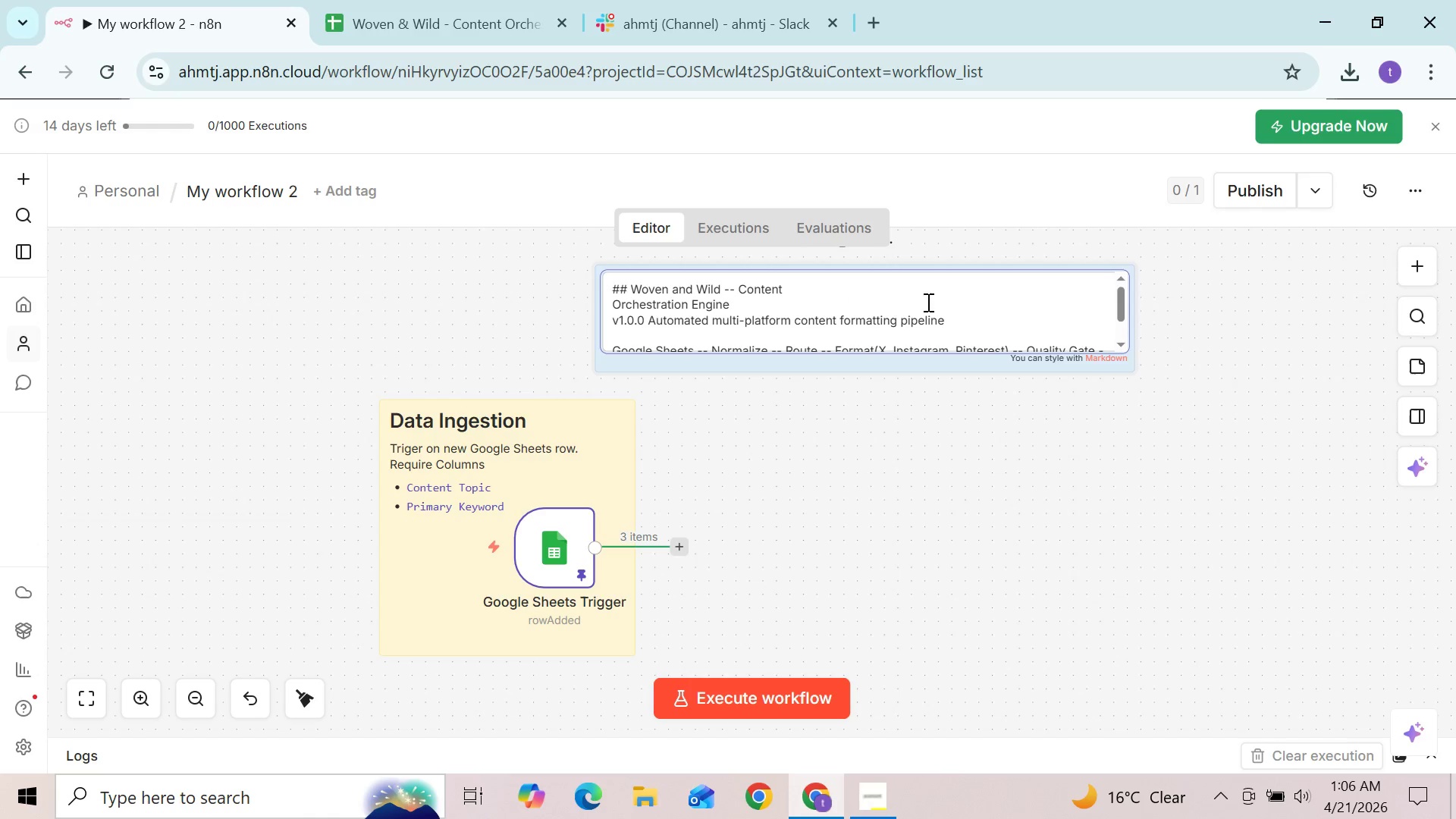 
left_click([867, 287])
 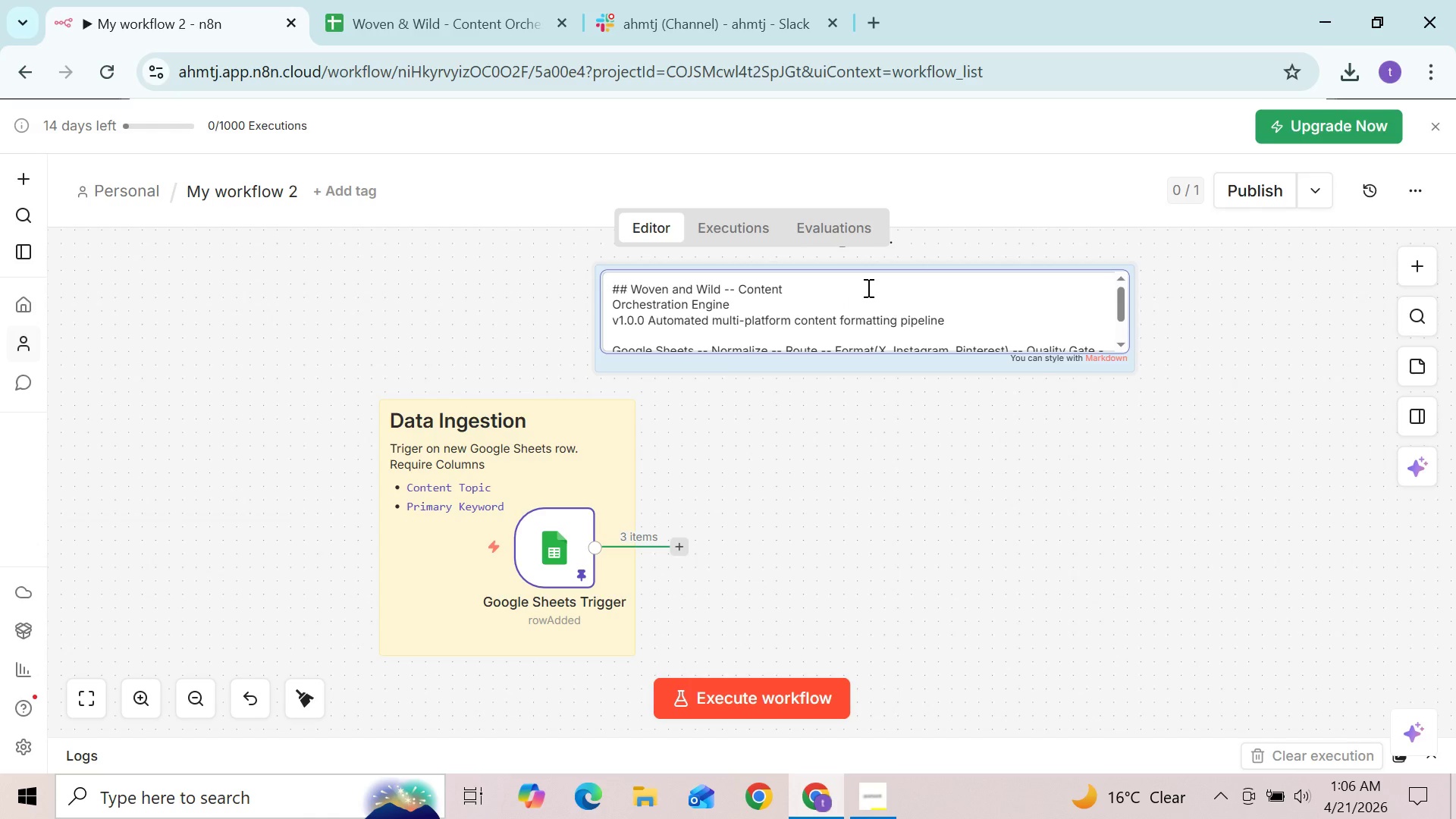 
key(Backspace)
key(Backspace)
key(Backspace)
key(Backspace)
key(Backspace)
key(Backspace)
key(Backspace)
type(Content)
 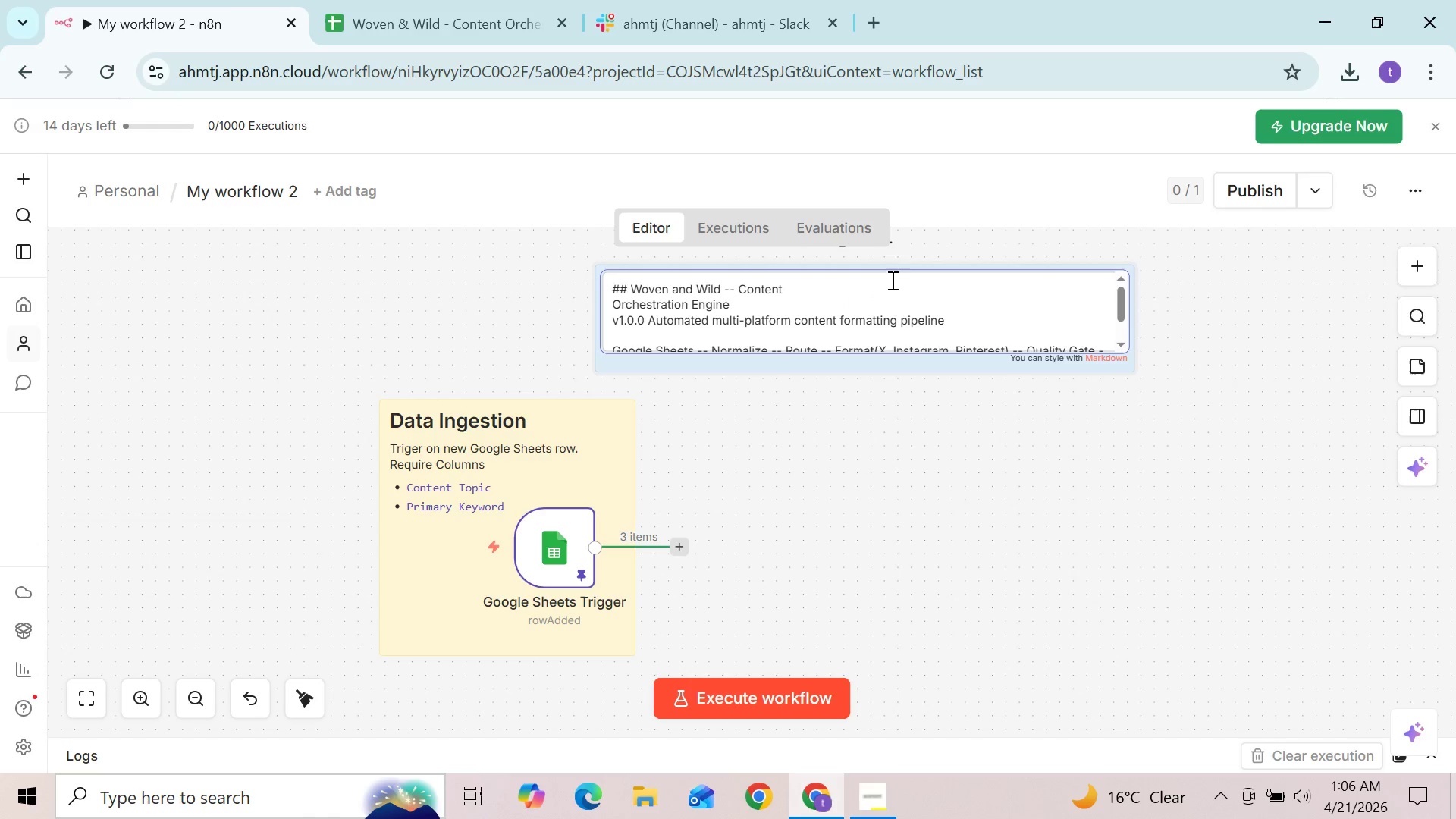 
left_click([958, 248])
 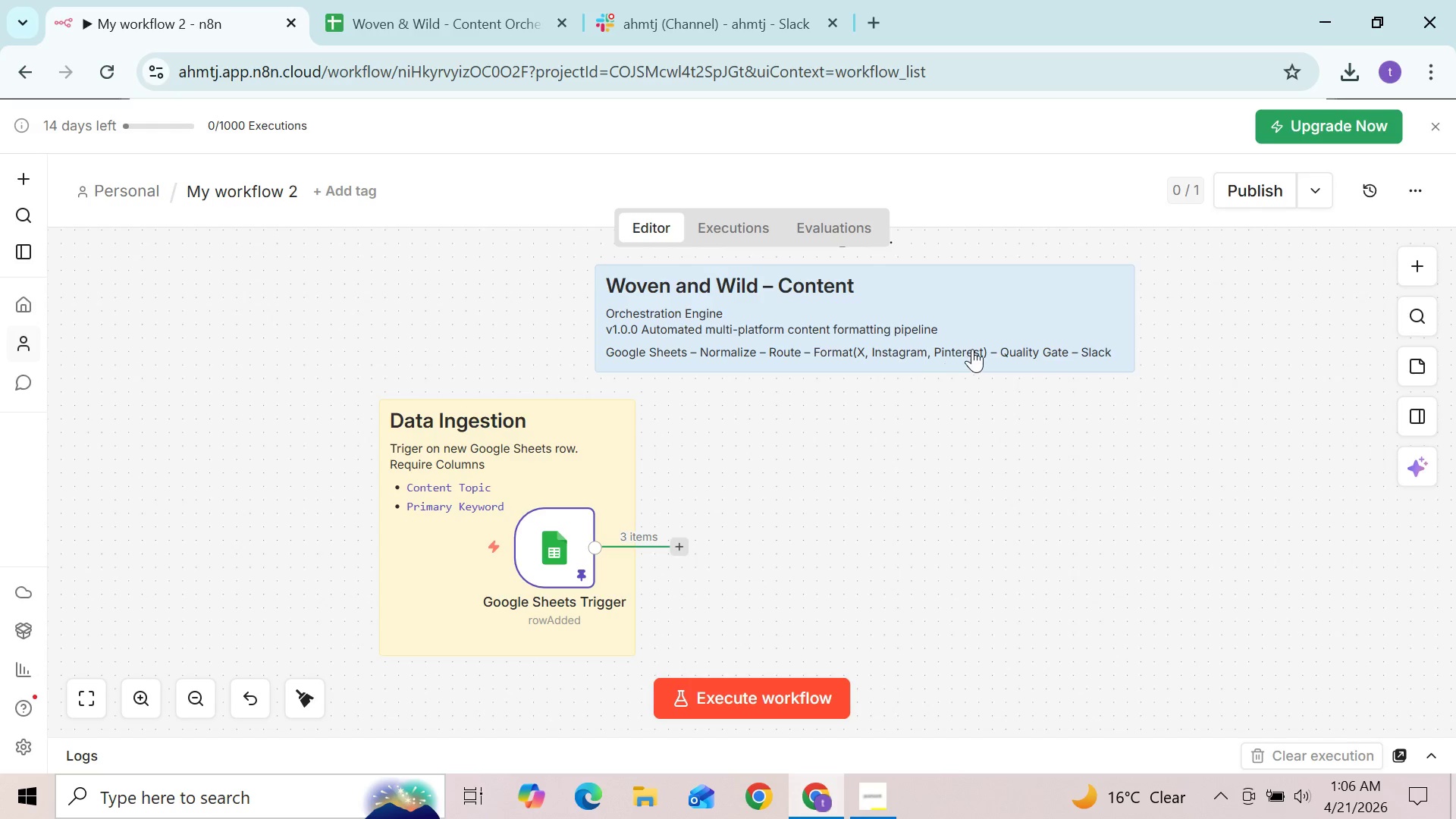 
wait(5.69)
 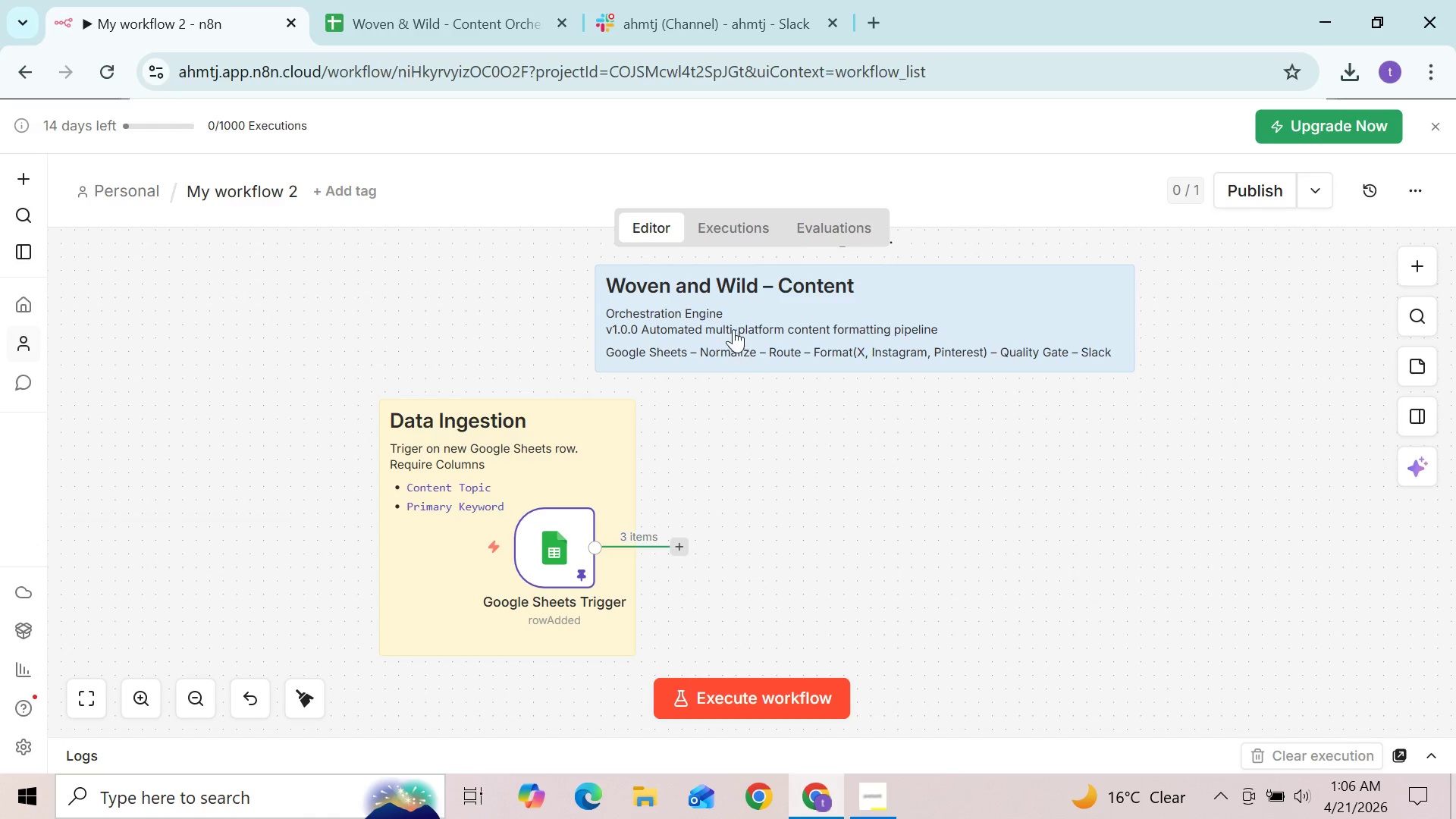 
double_click([1015, 349])
 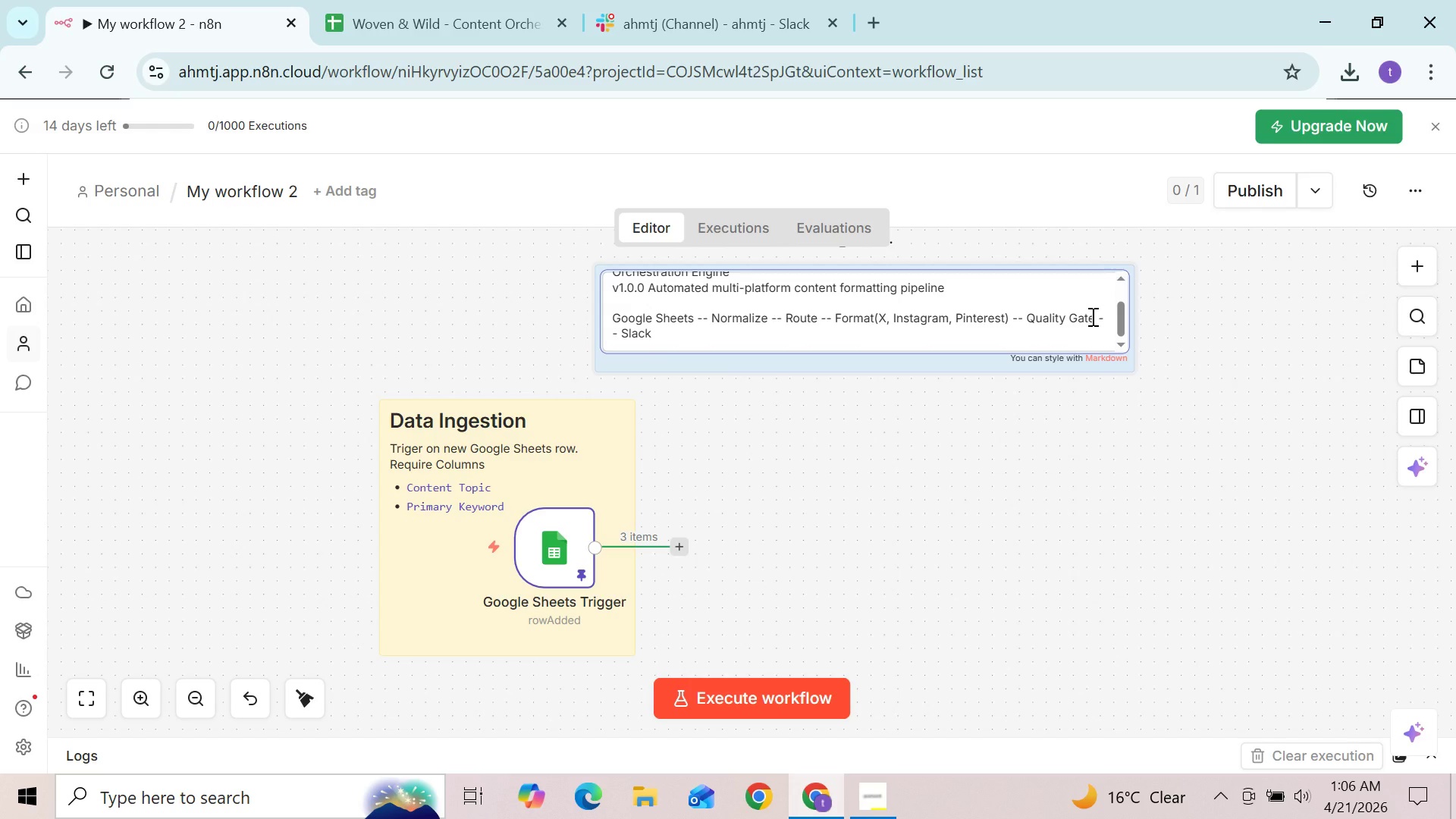 
left_click_drag(start_coordinate=[1091, 316], to_coordinate=[1076, 315])
 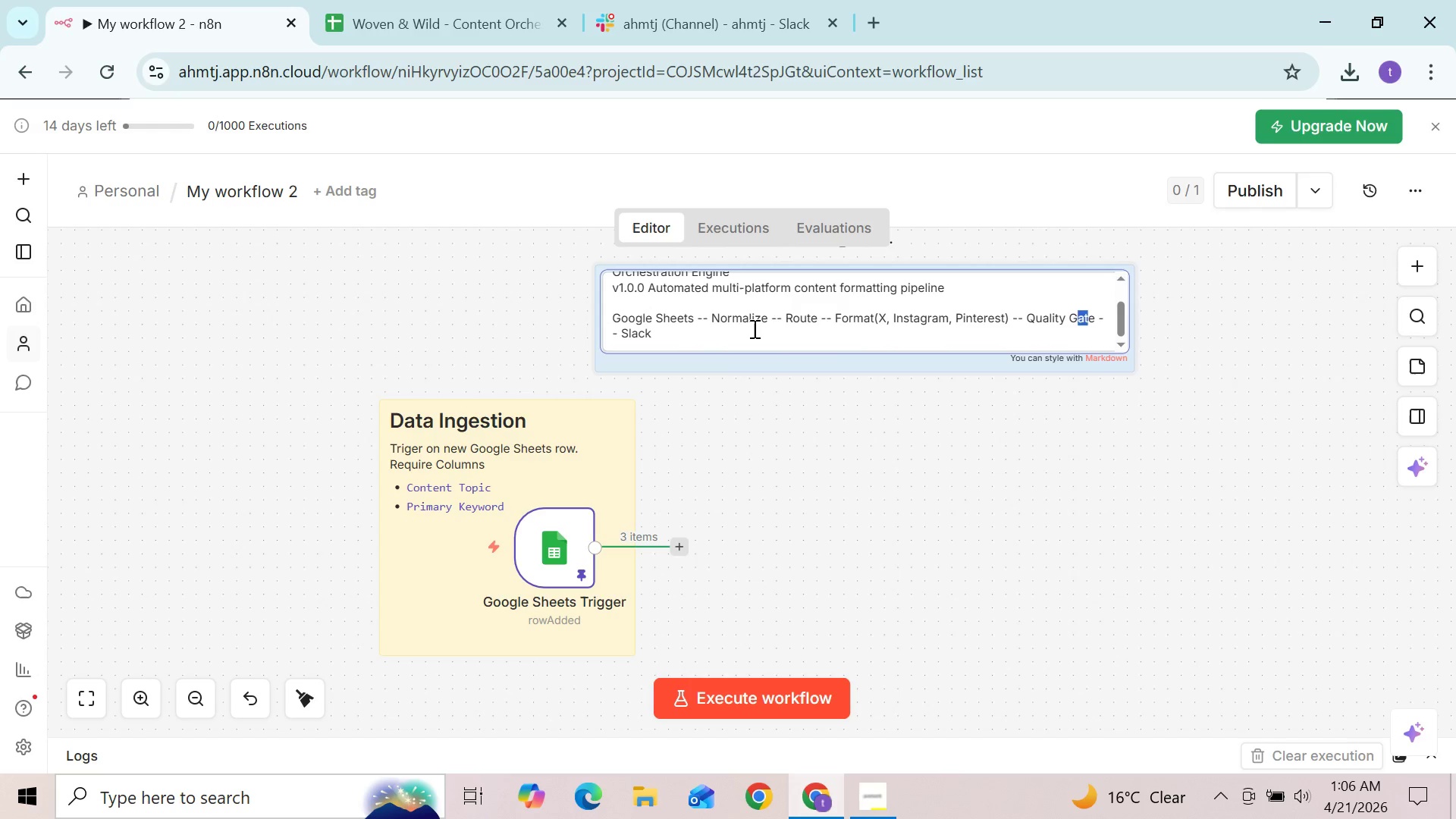 
left_click([752, 328])
 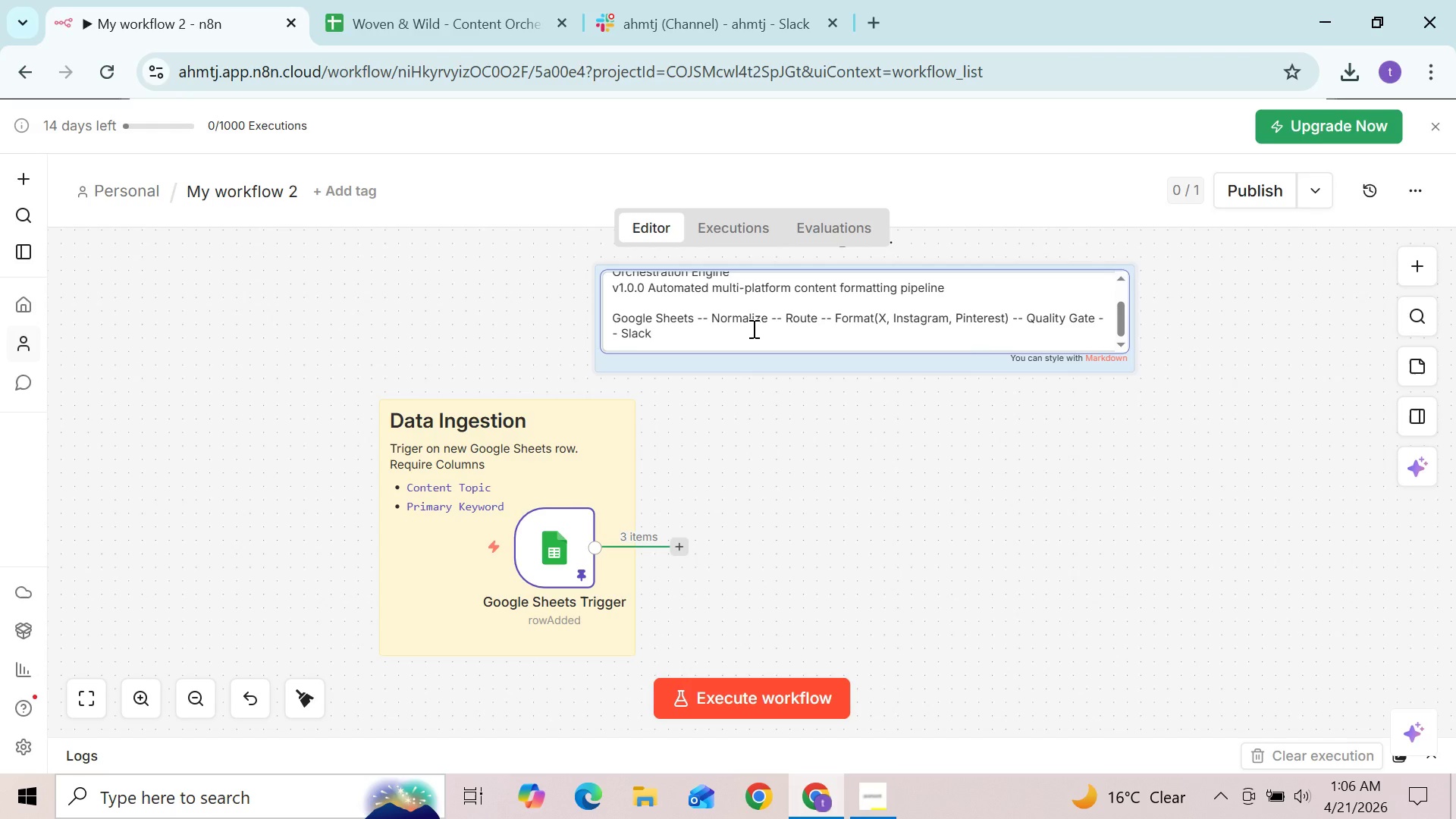 
key(Backspace)
key(Backspace)
key(Backspace)
key(Backspace)
key(Backspace)
type(Slack/discored)
key(Backspace)
key(Backspace)
key(Backspace)
key(Backspace)
key(Backspace)
key(Backspace)
key(Backspace)
key(Backspace)
type(k)
 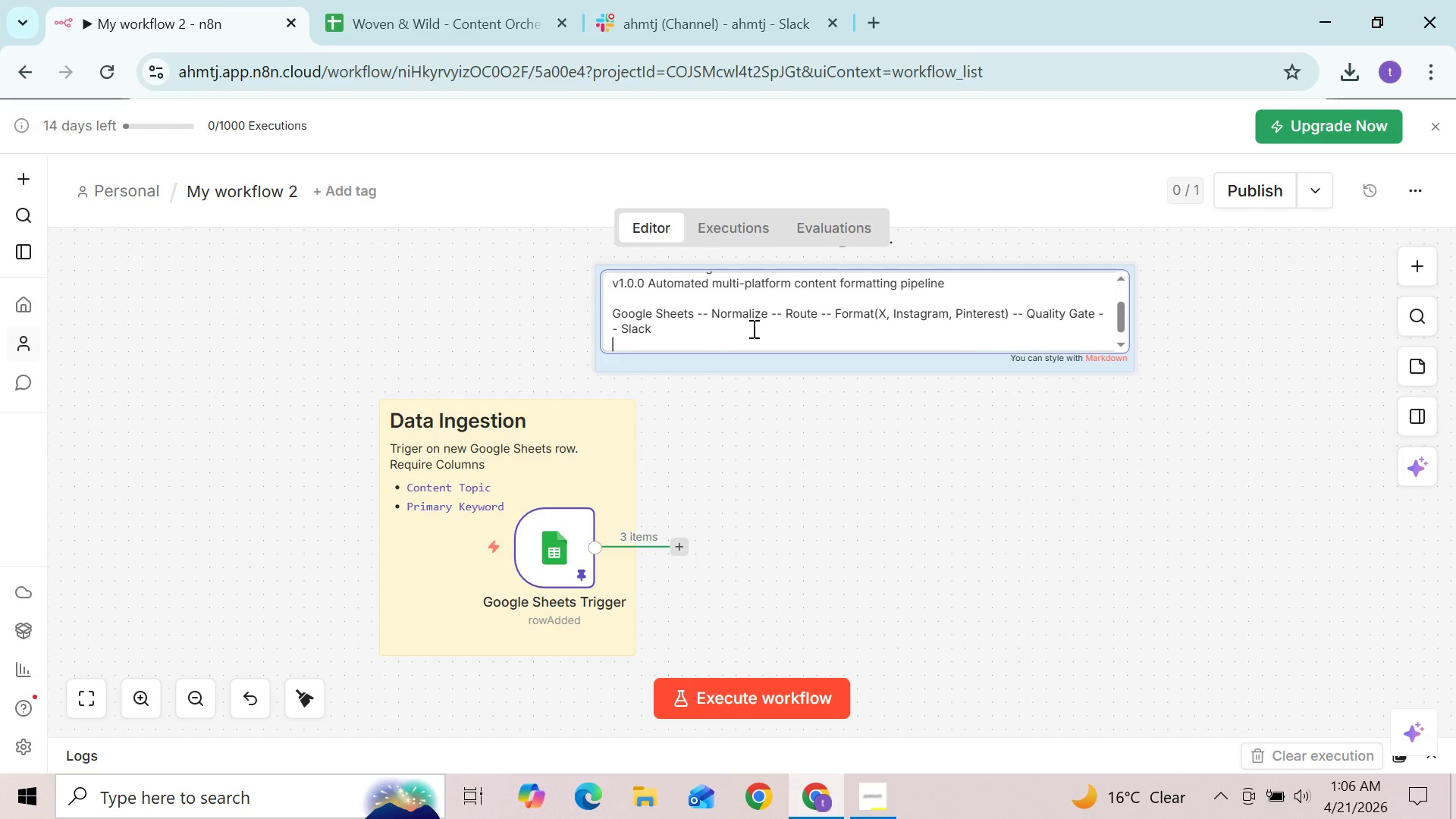 
 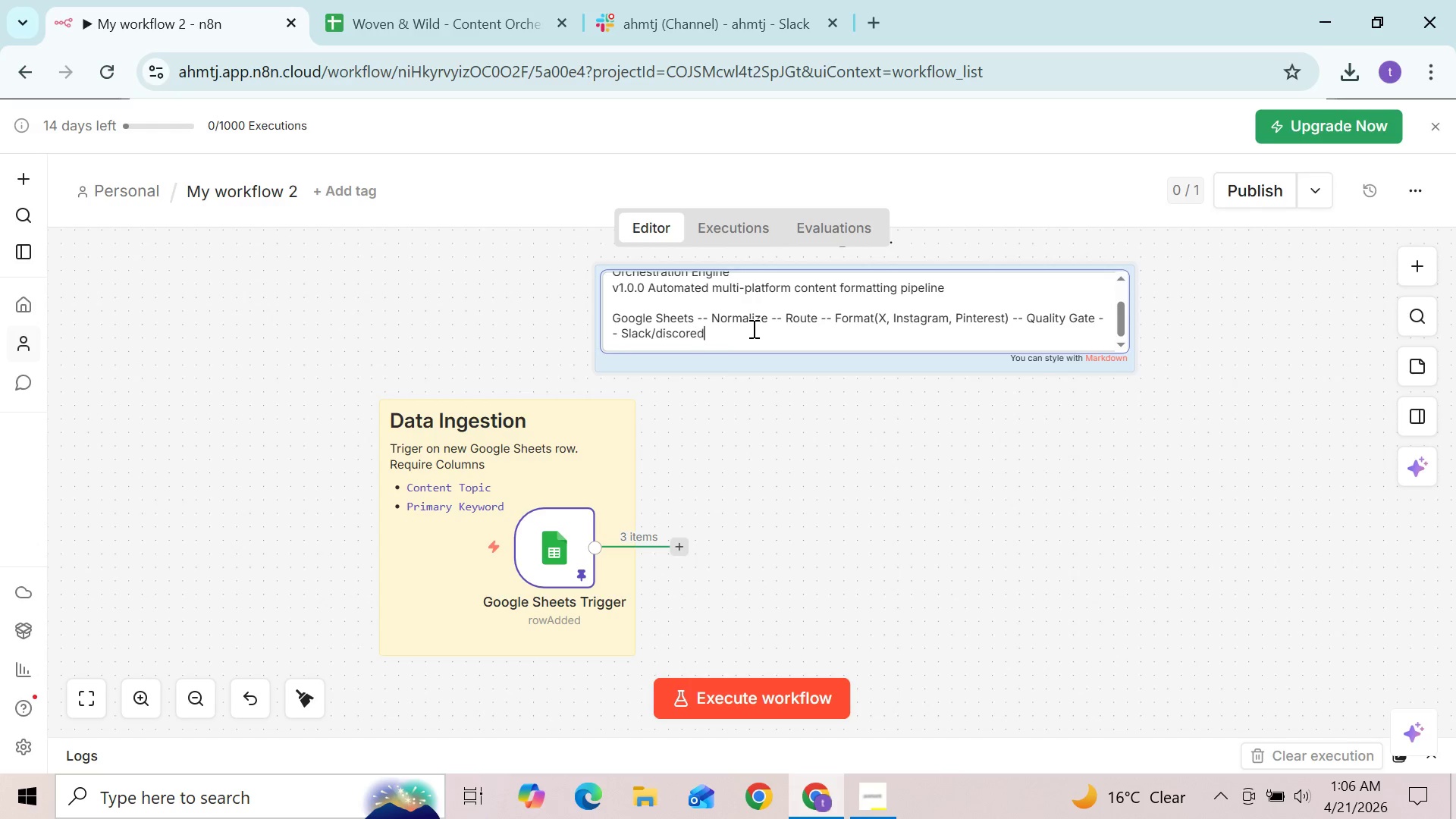 
key(Enter)
 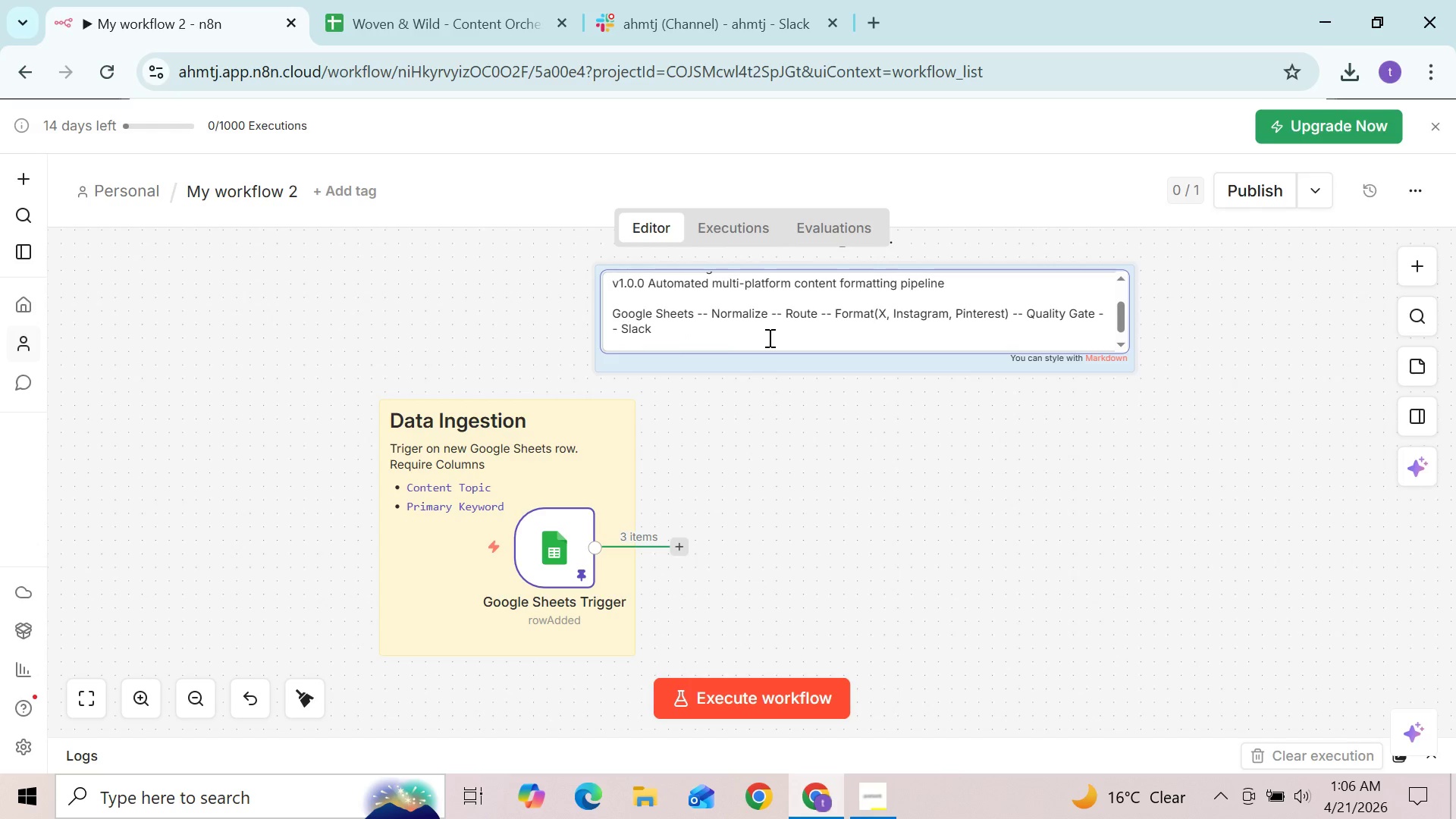 
key(Backspace)
 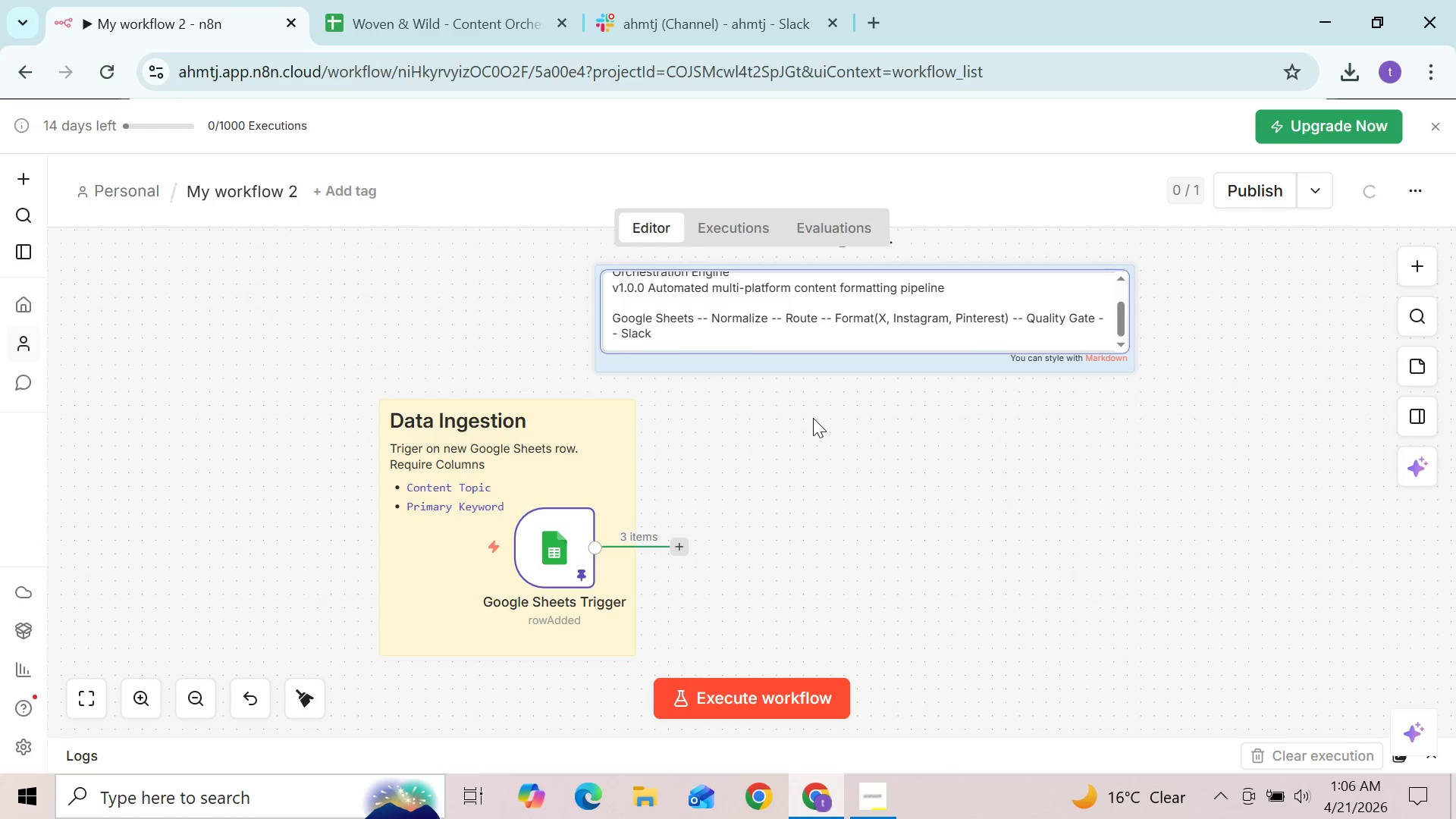 
left_click([814, 419])
 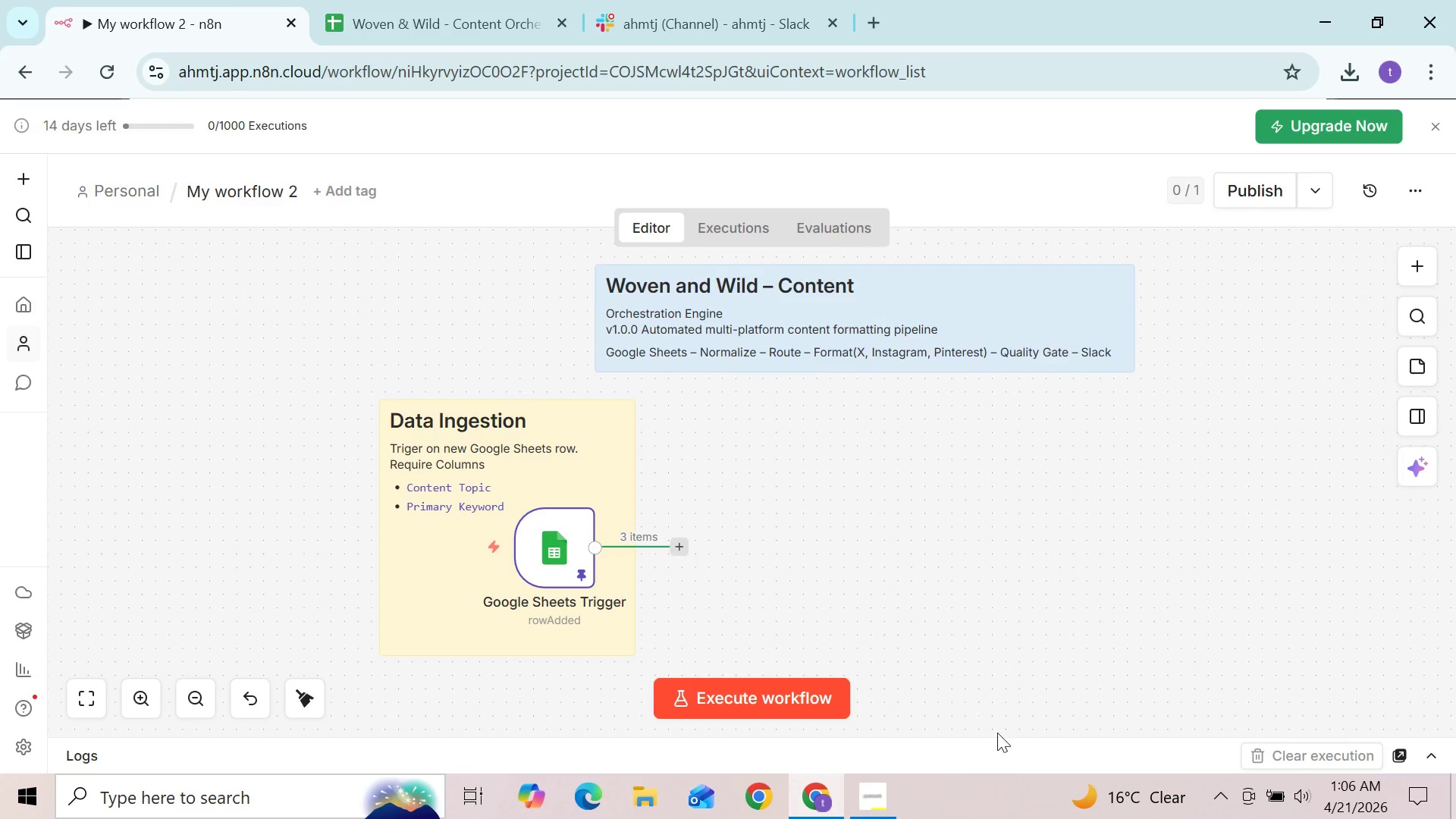 
left_click([865, 818])